 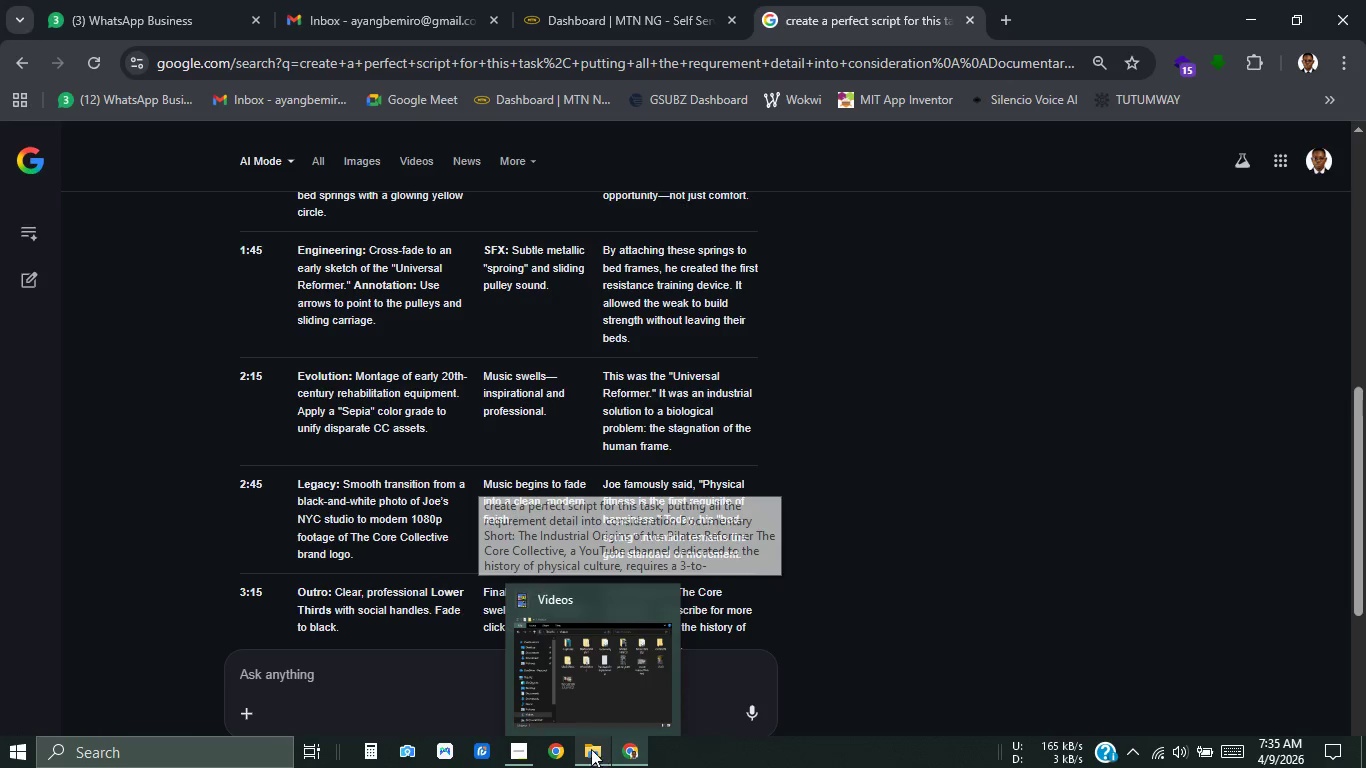 
left_click([591, 747])
 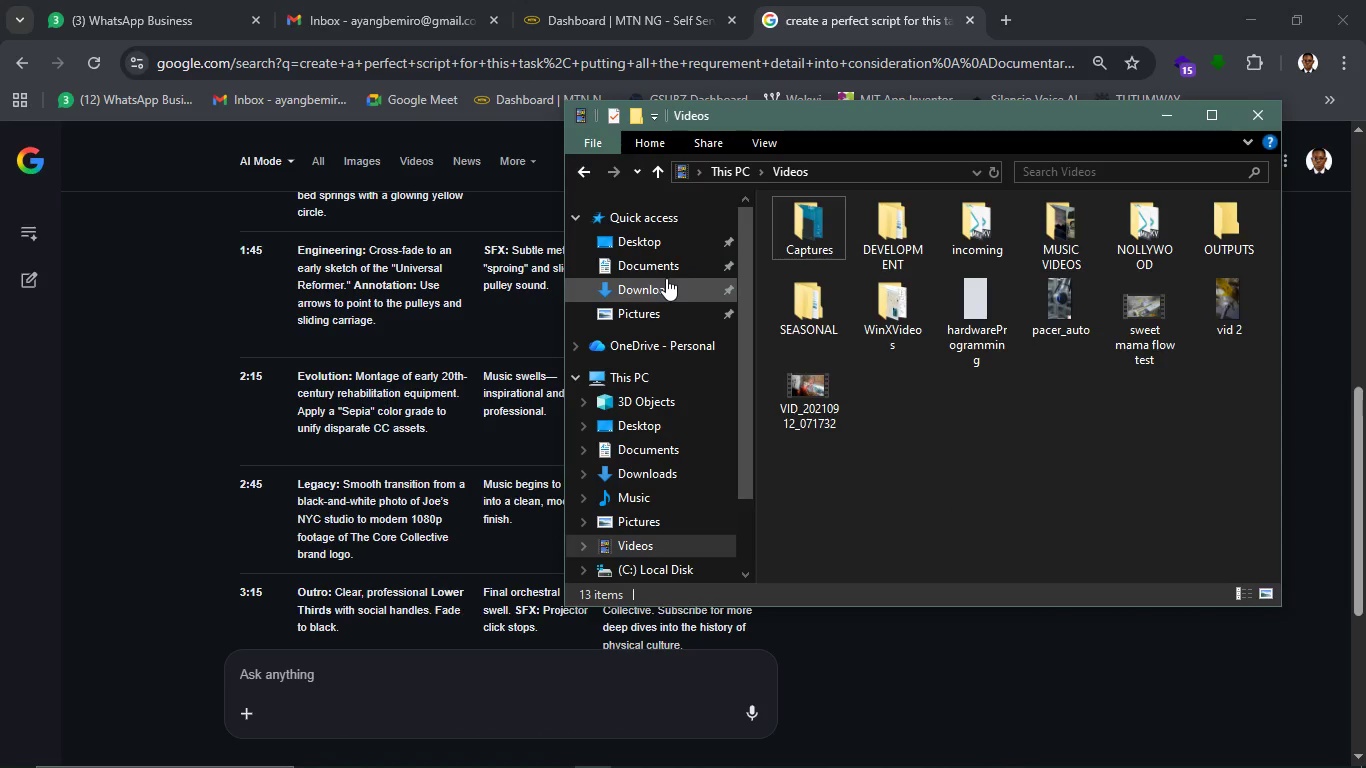 
left_click([661, 267])
 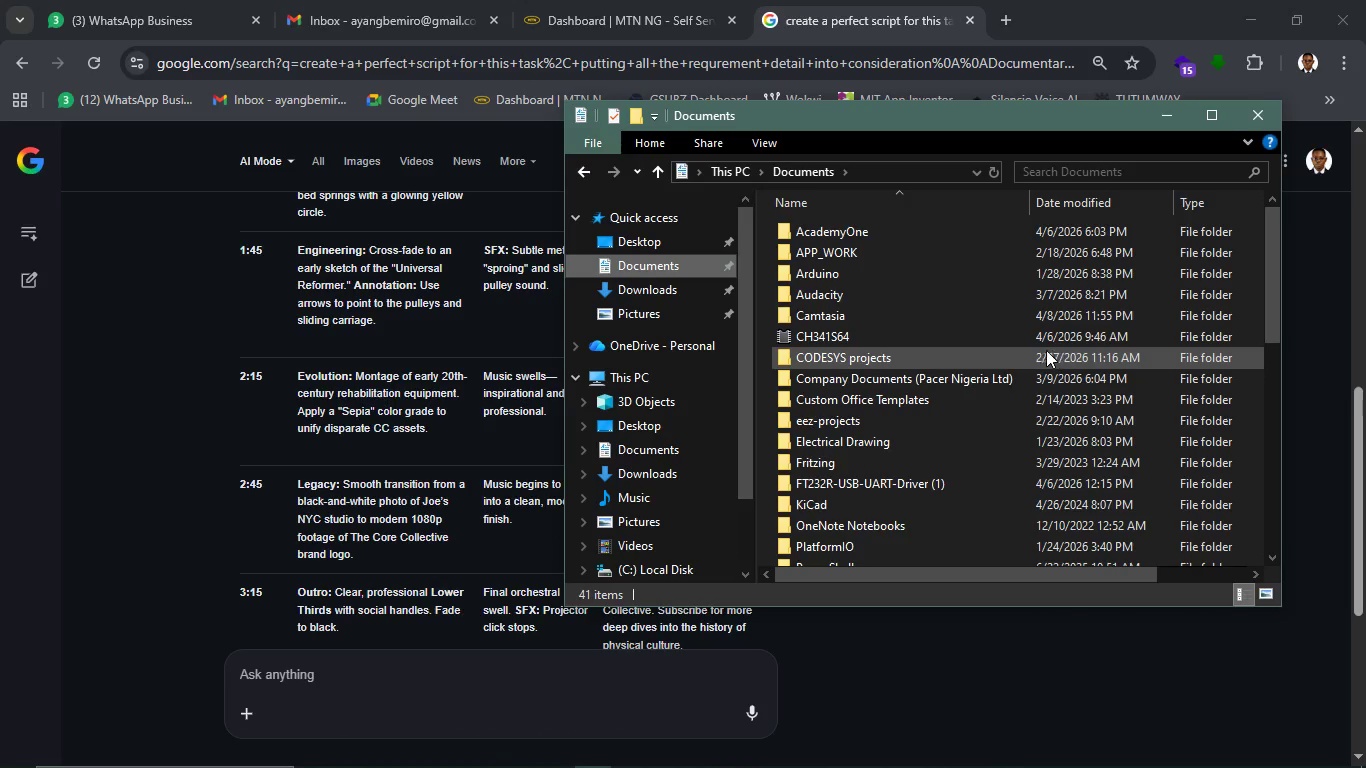 
scroll: coordinate [1028, 355], scroll_direction: down, amount: 9.0
 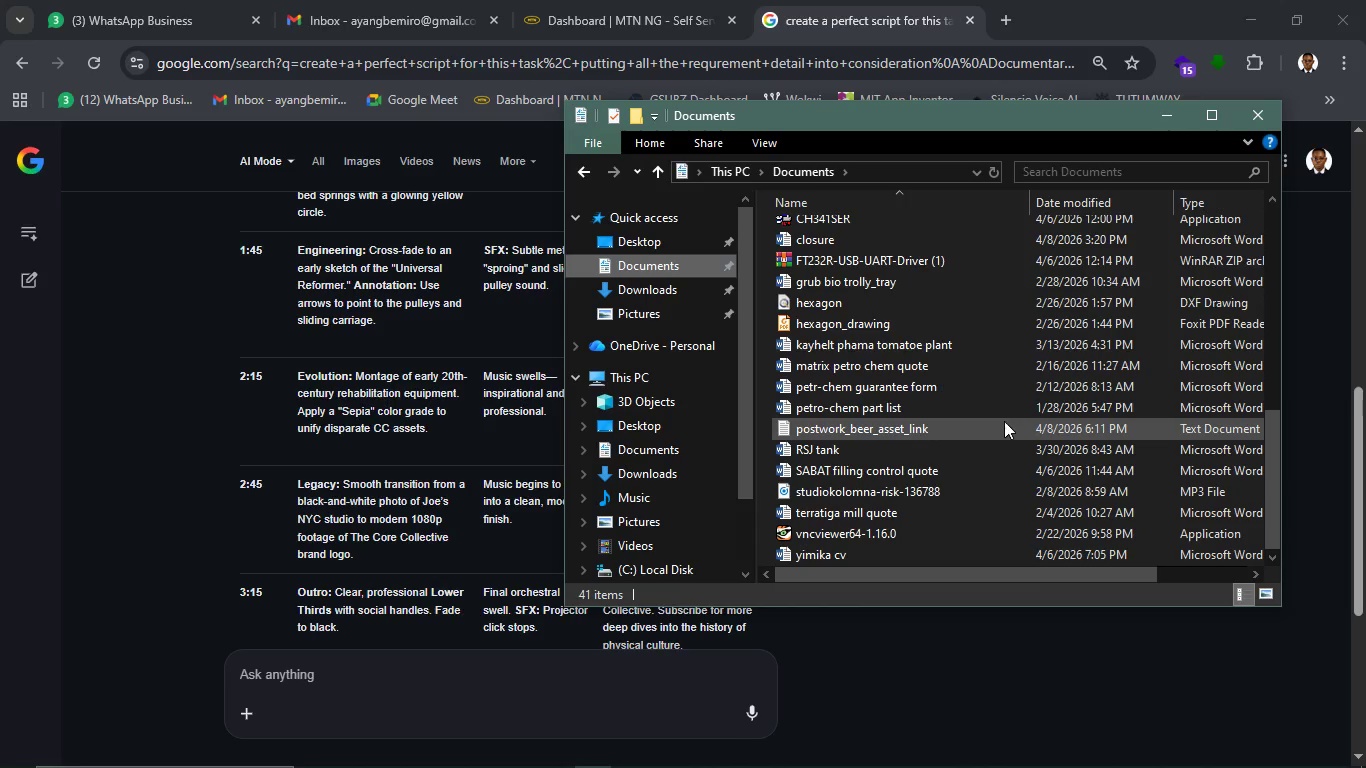 
left_click([1004, 426])
 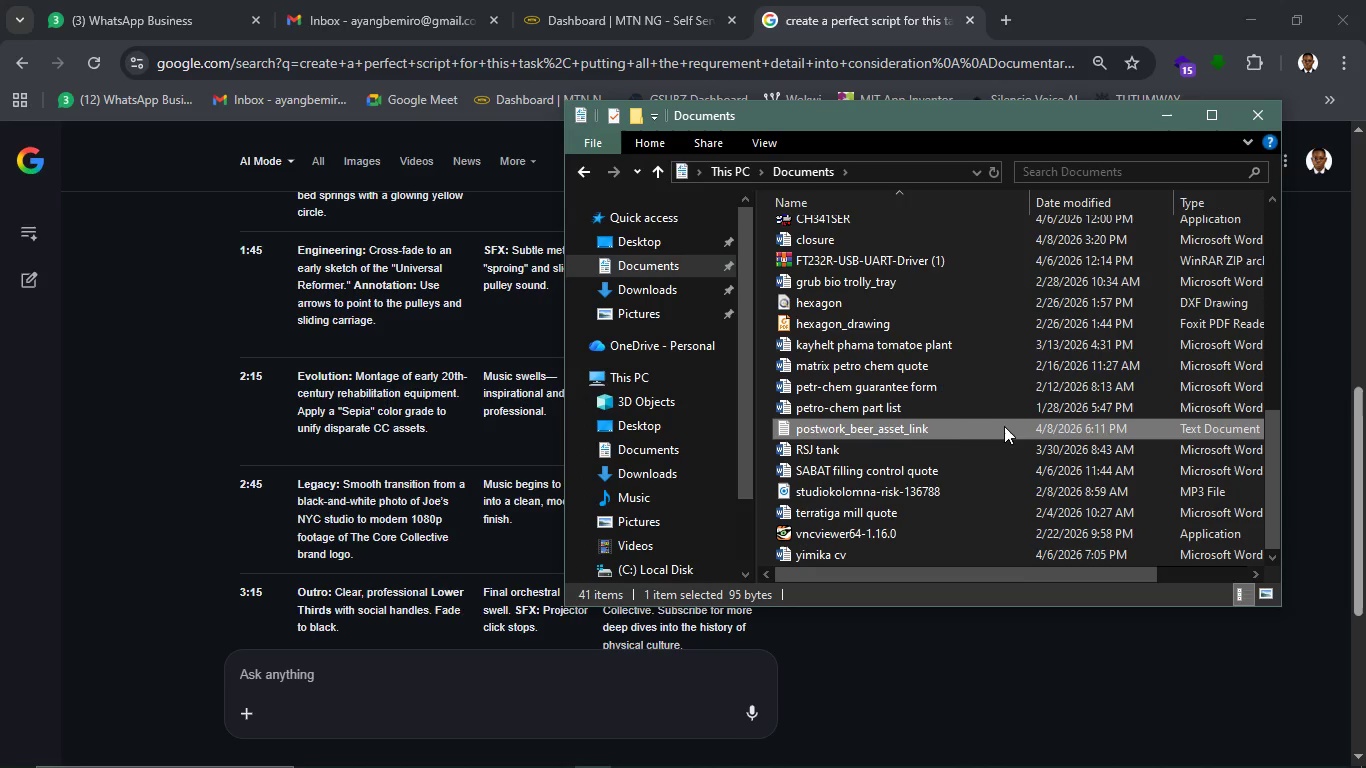 
key(F2)
 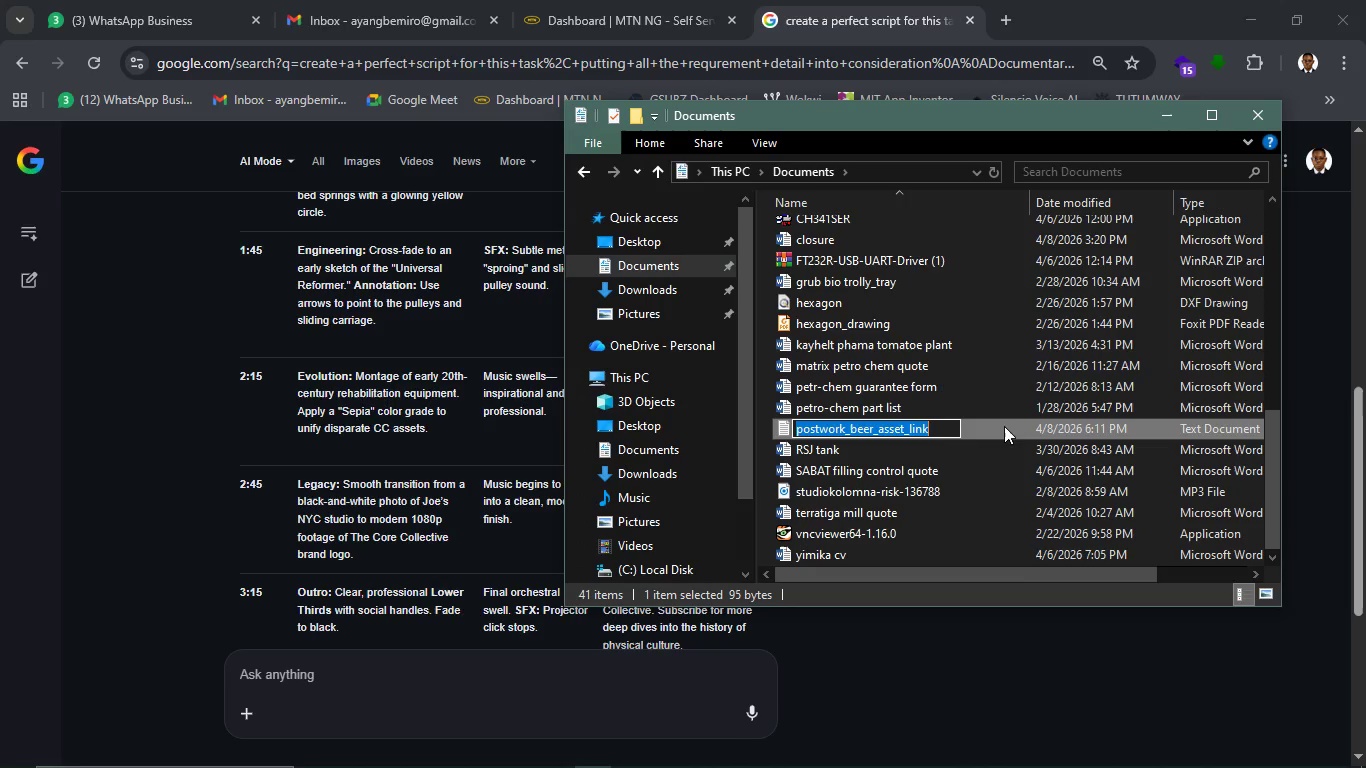 
key(ArrowLeft)
 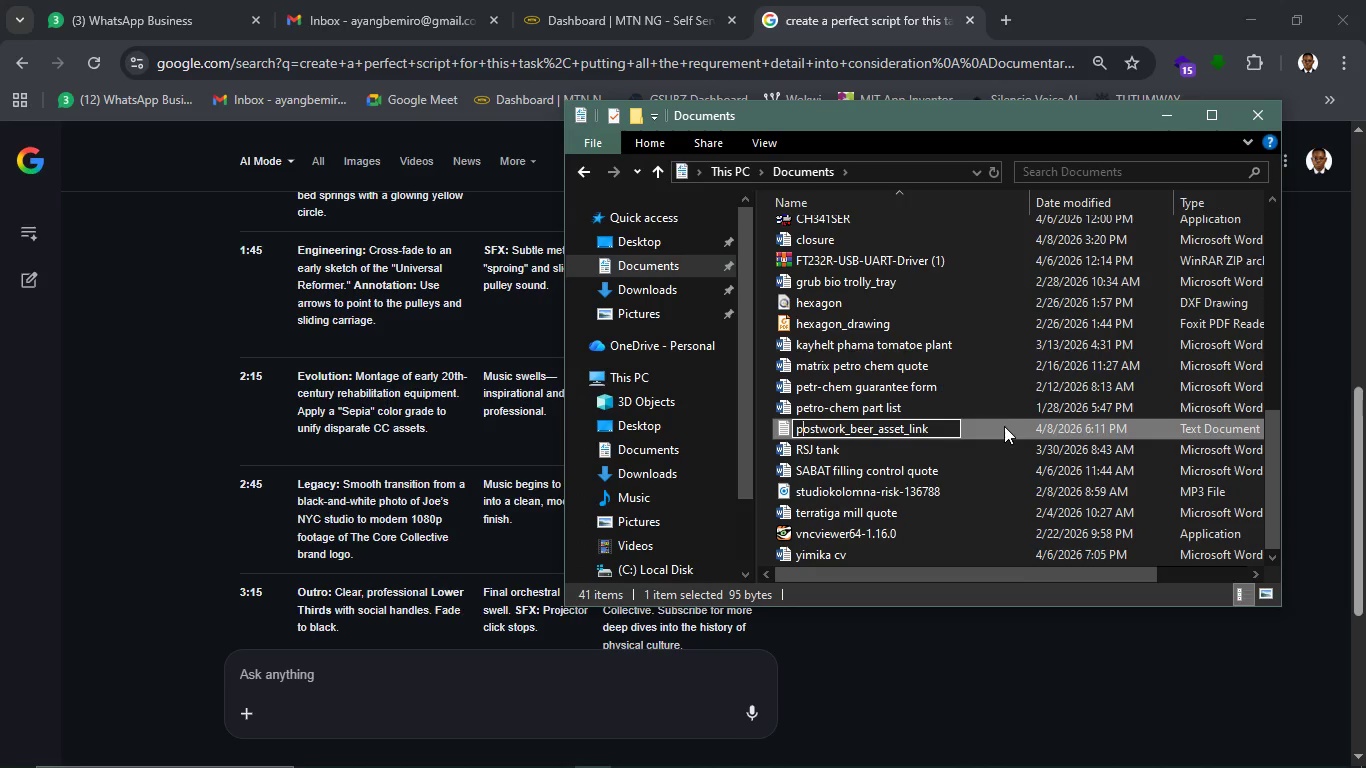 
hold_key(key=ArrowRight, duration=0.97)
 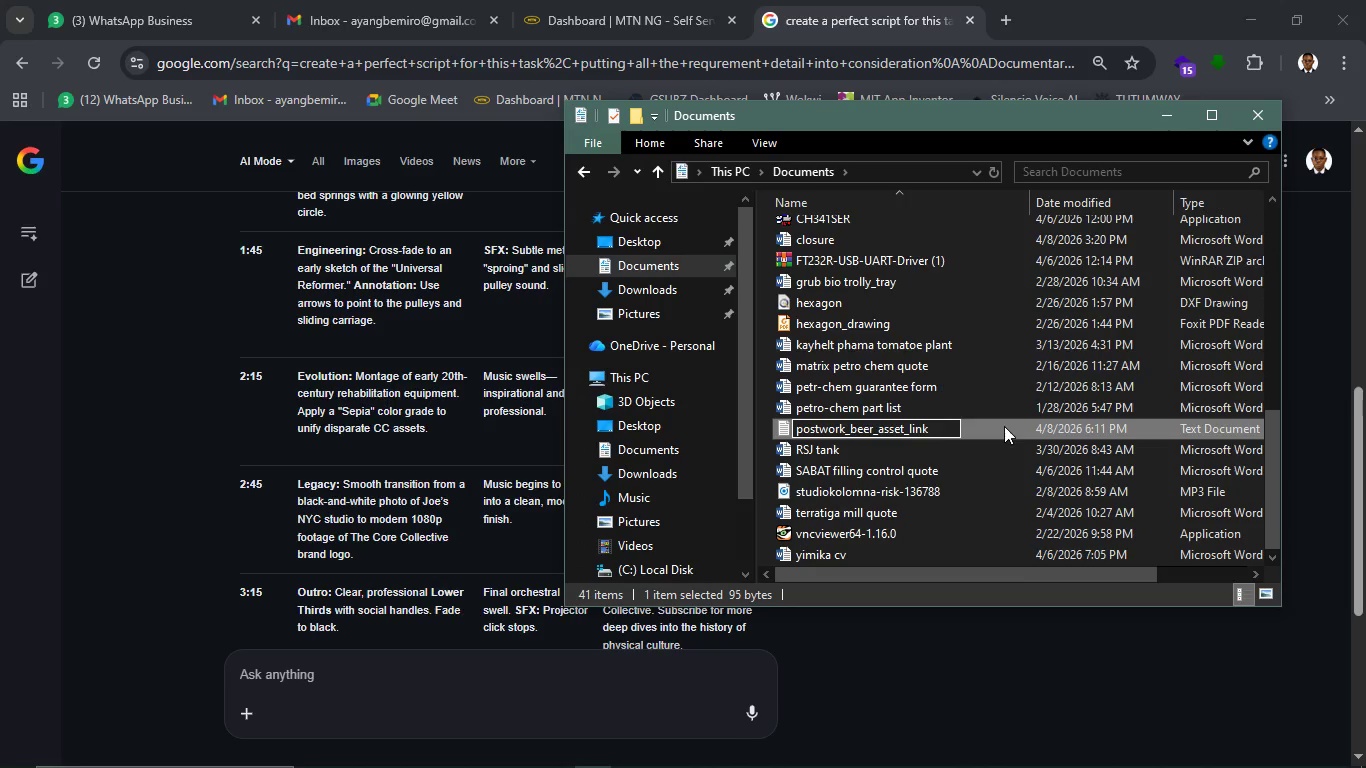 
key(Backspace)
key(Backspace)
key(Backspace)
key(Backspace)
type(REG)
key(Backspace)
type(FORMER)
 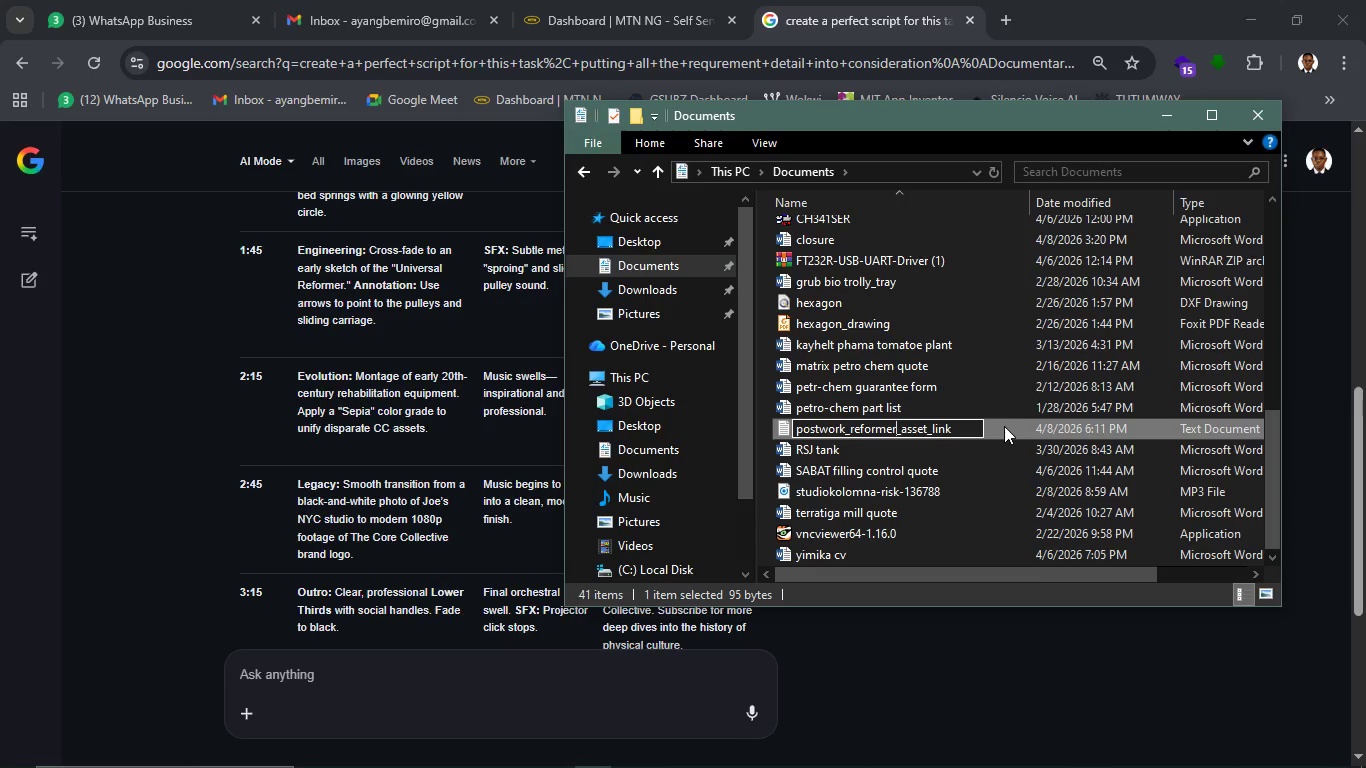 
key(Enter)
 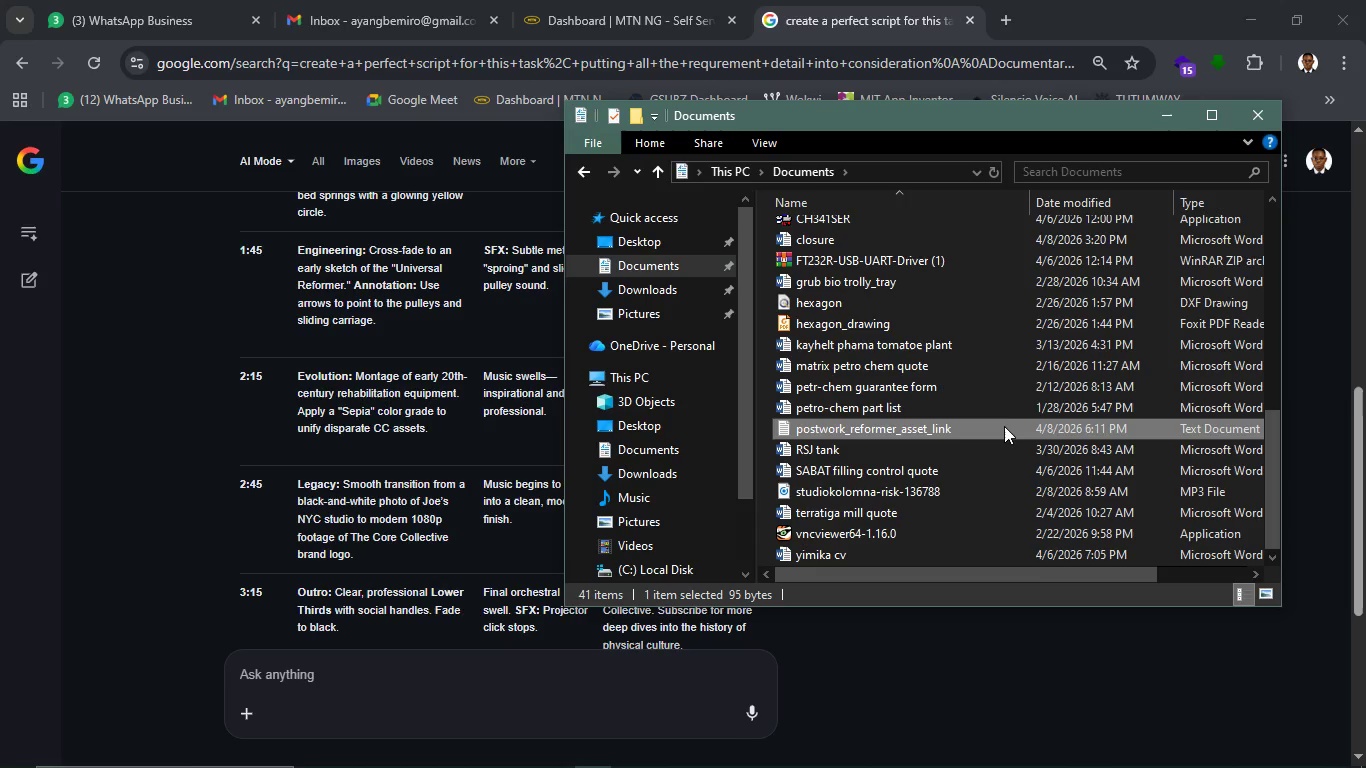 
key(Enter)
 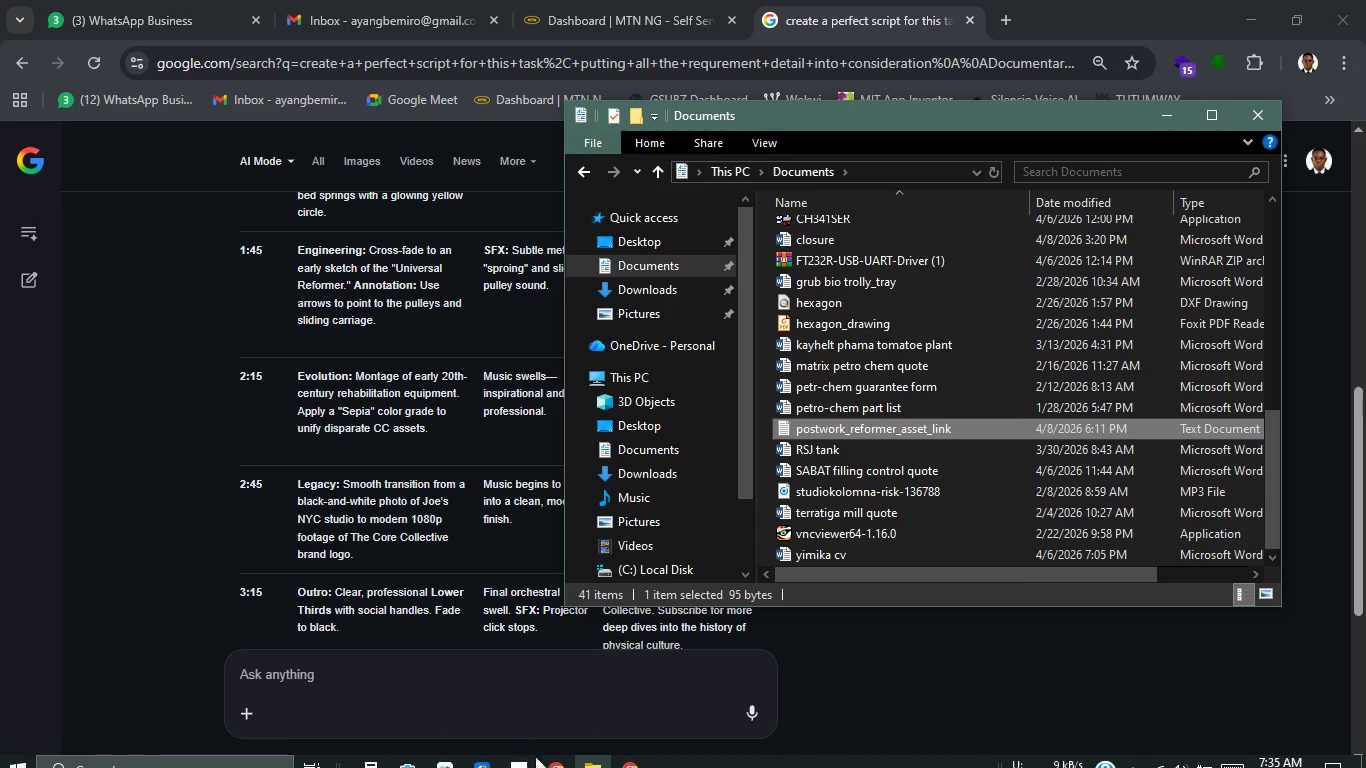 
left_click([509, 749])